 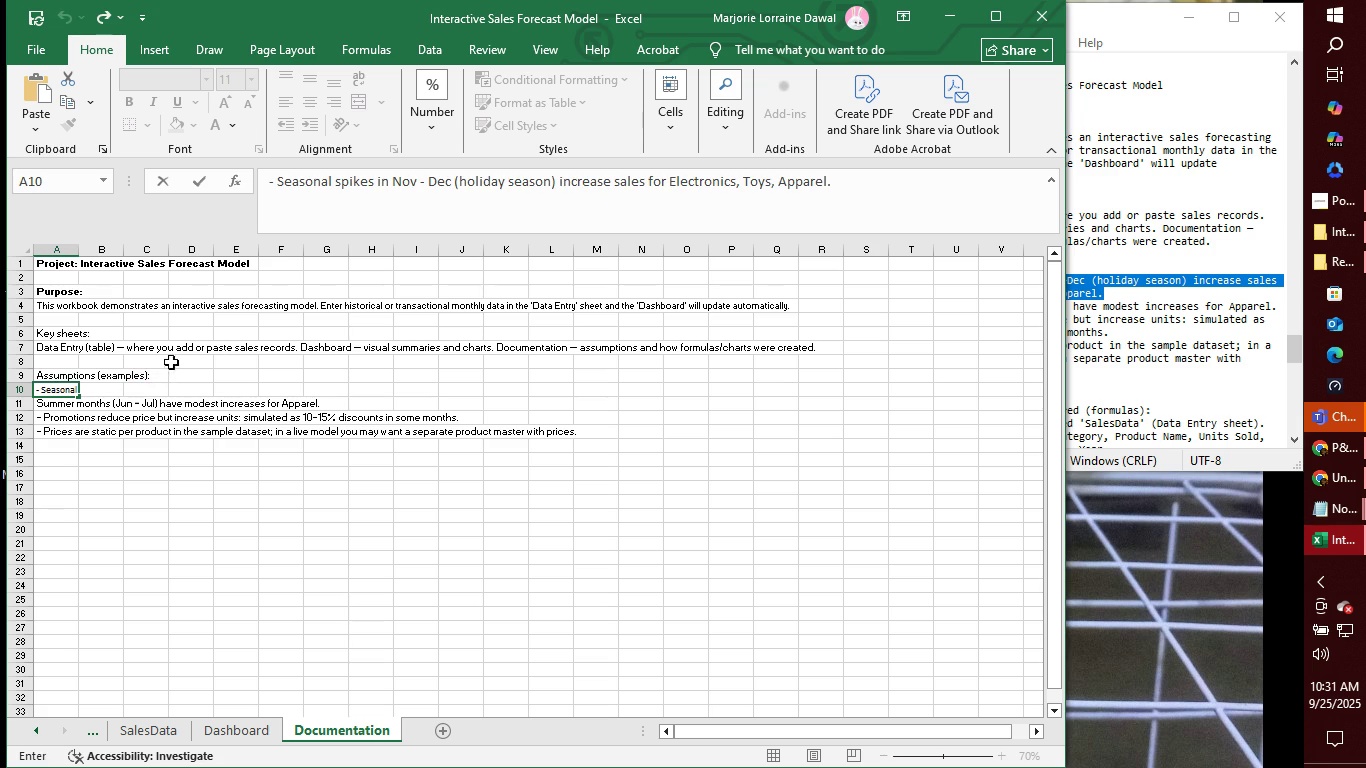 
left_click([861, 170])
 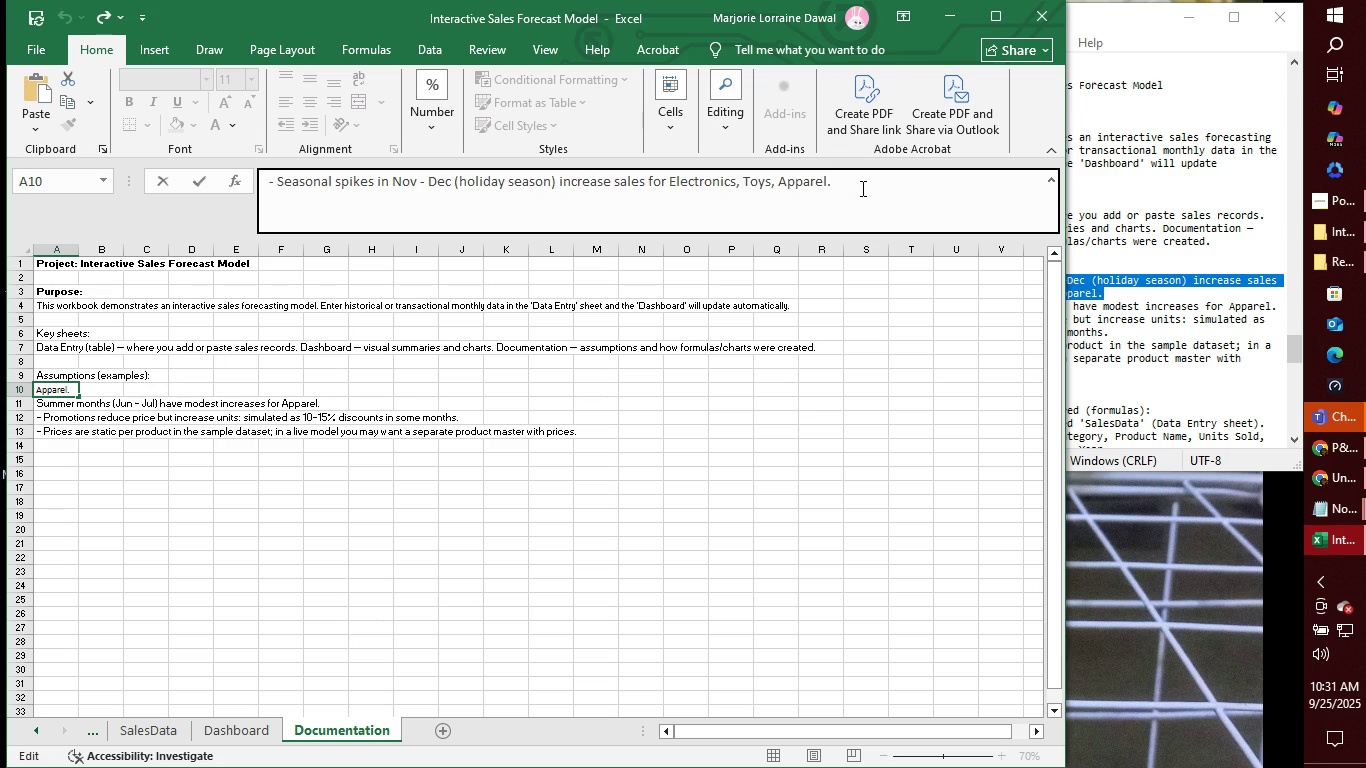 
left_click([861, 188])
 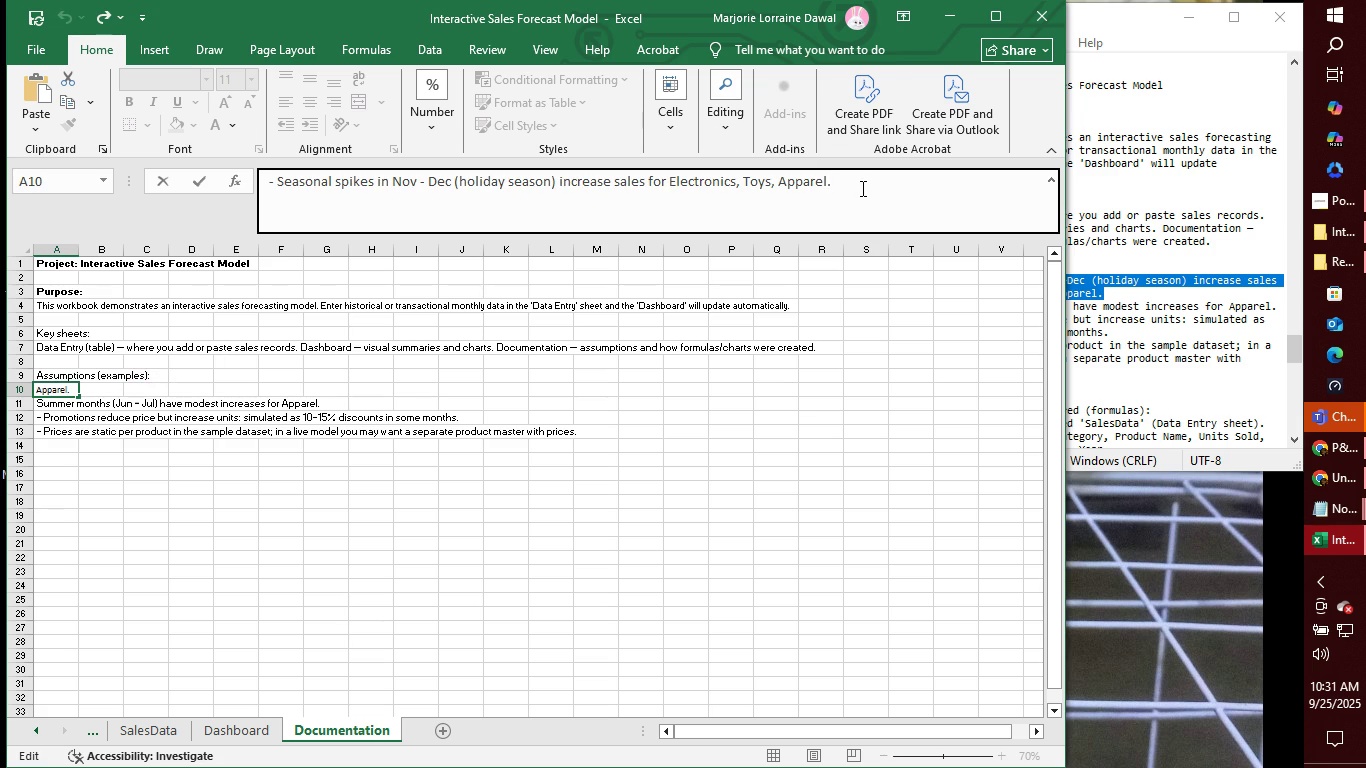 
left_click([861, 188])
 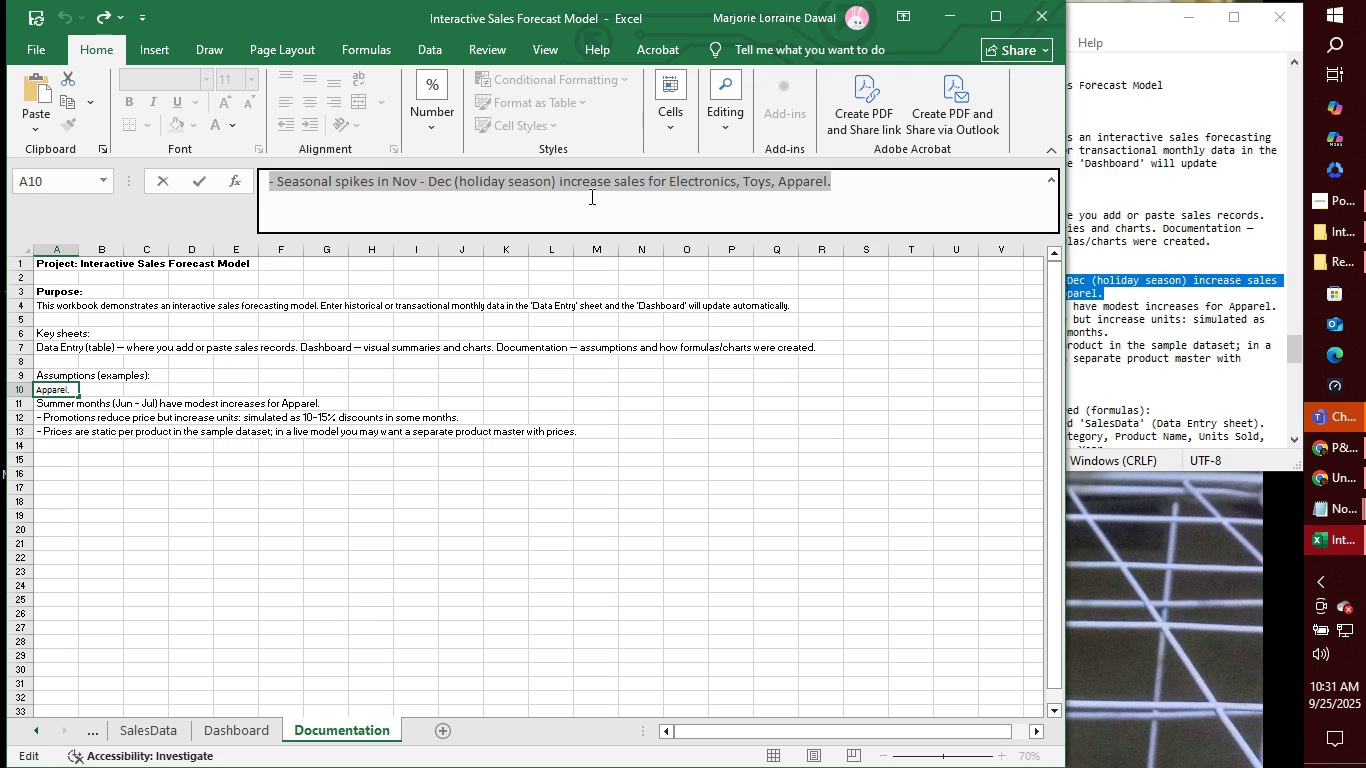 
left_click([731, 119])
 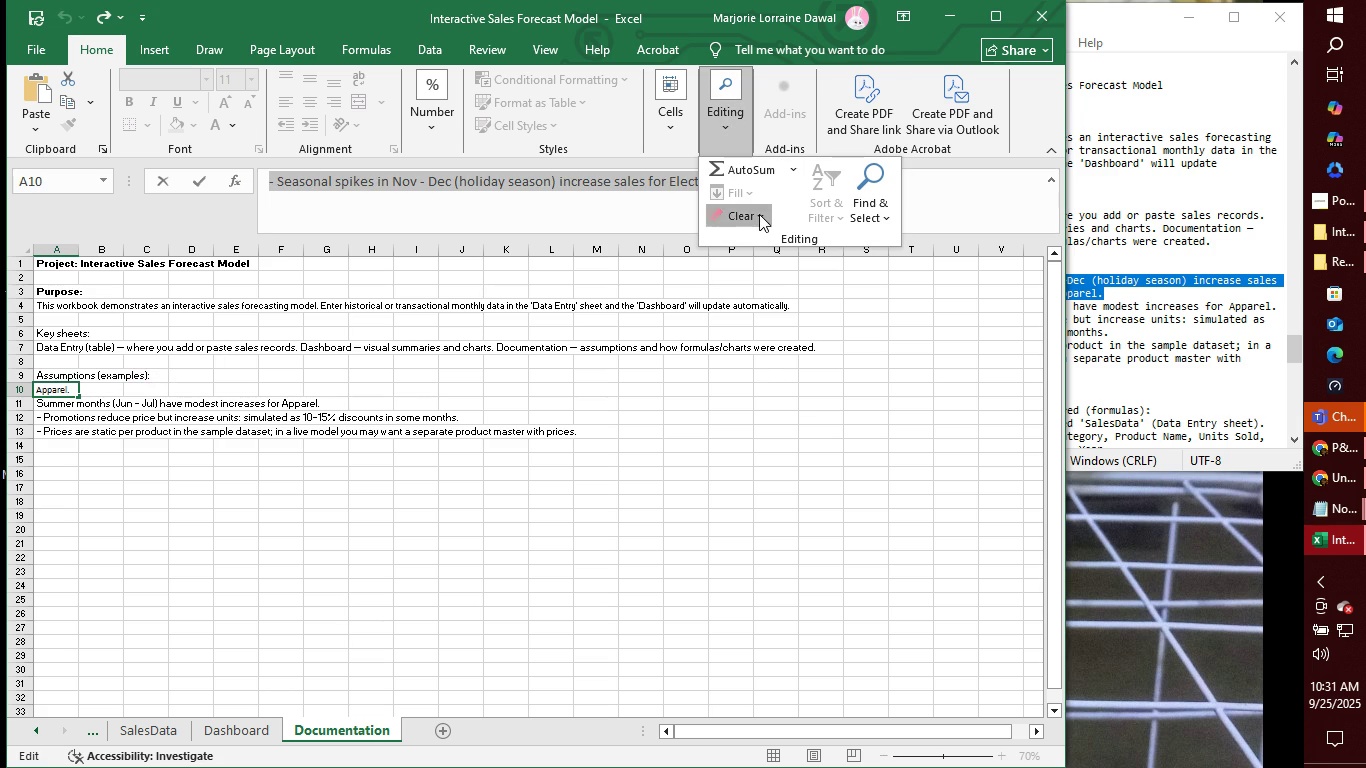 
left_click([759, 214])
 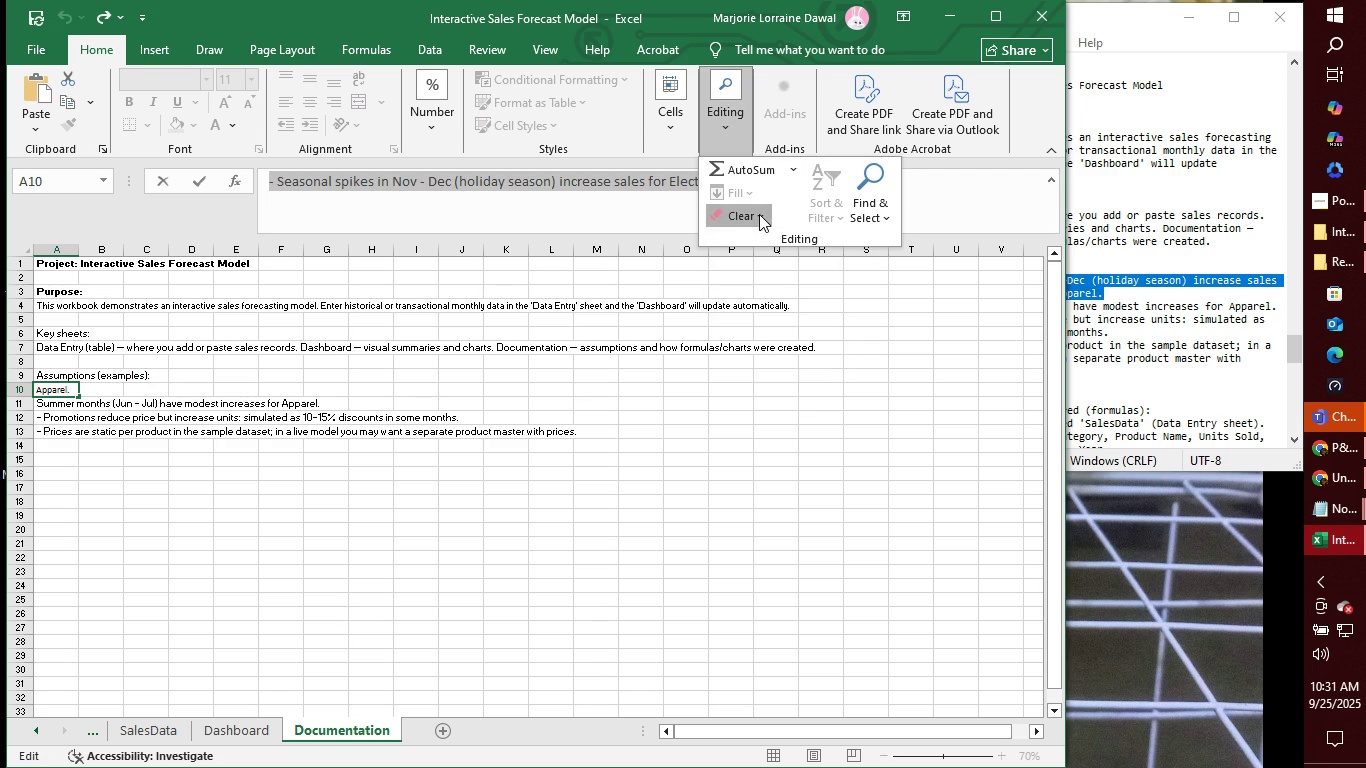 
left_click([759, 214])
 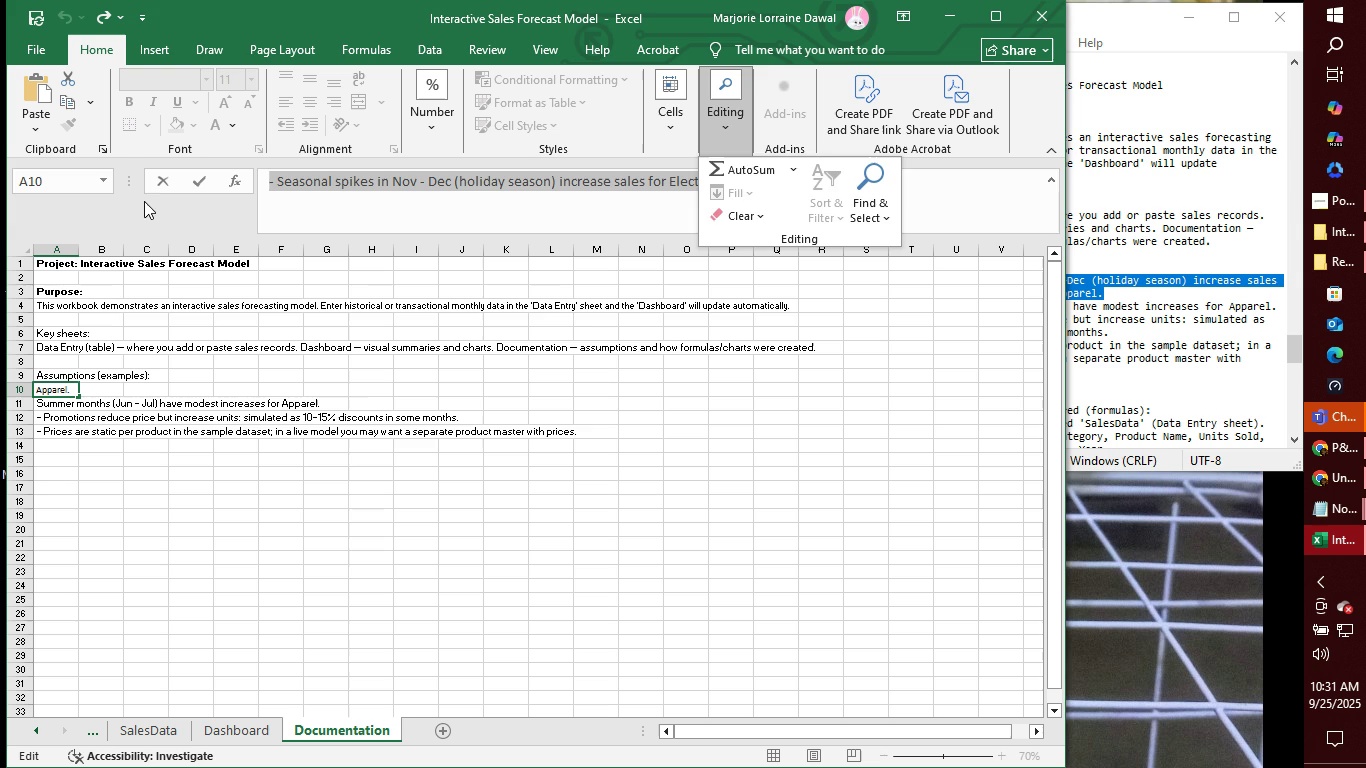 
left_click([138, 202])
 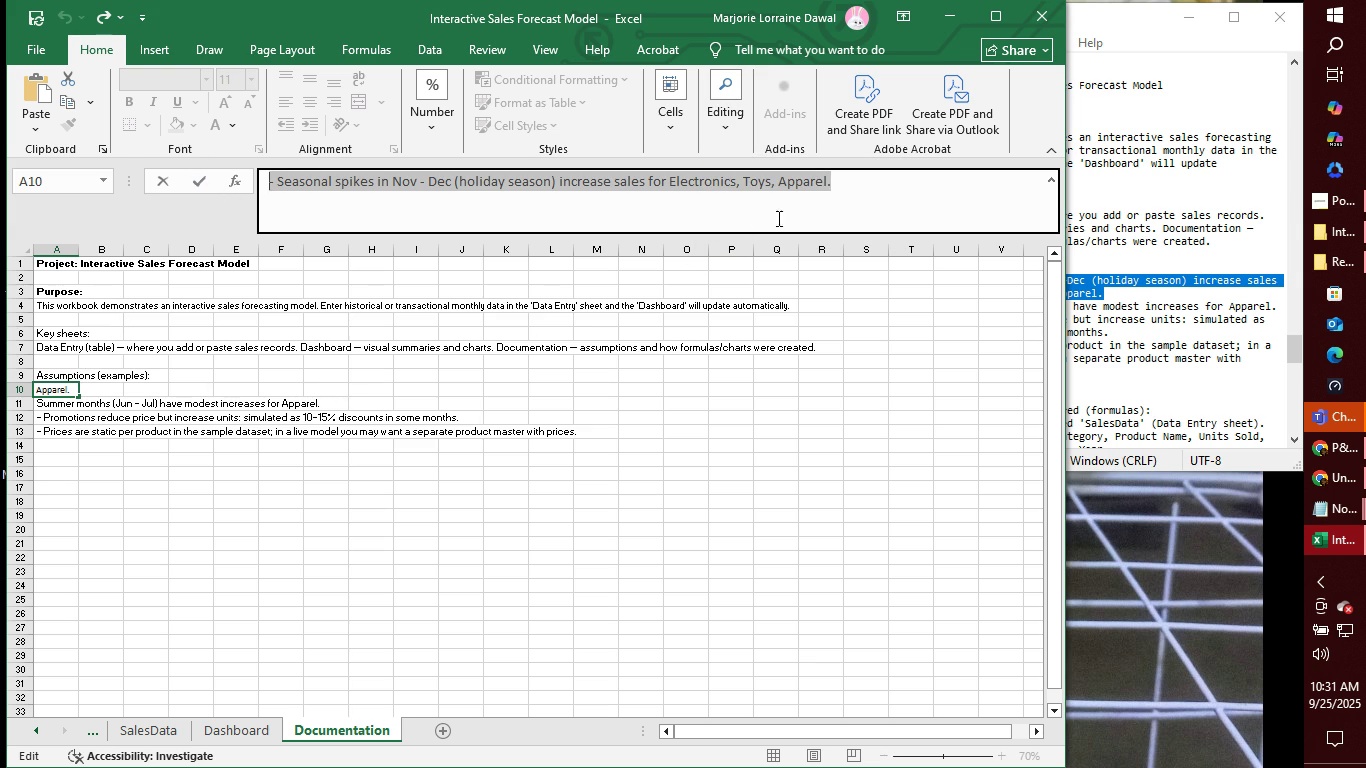 
wait(7.2)
 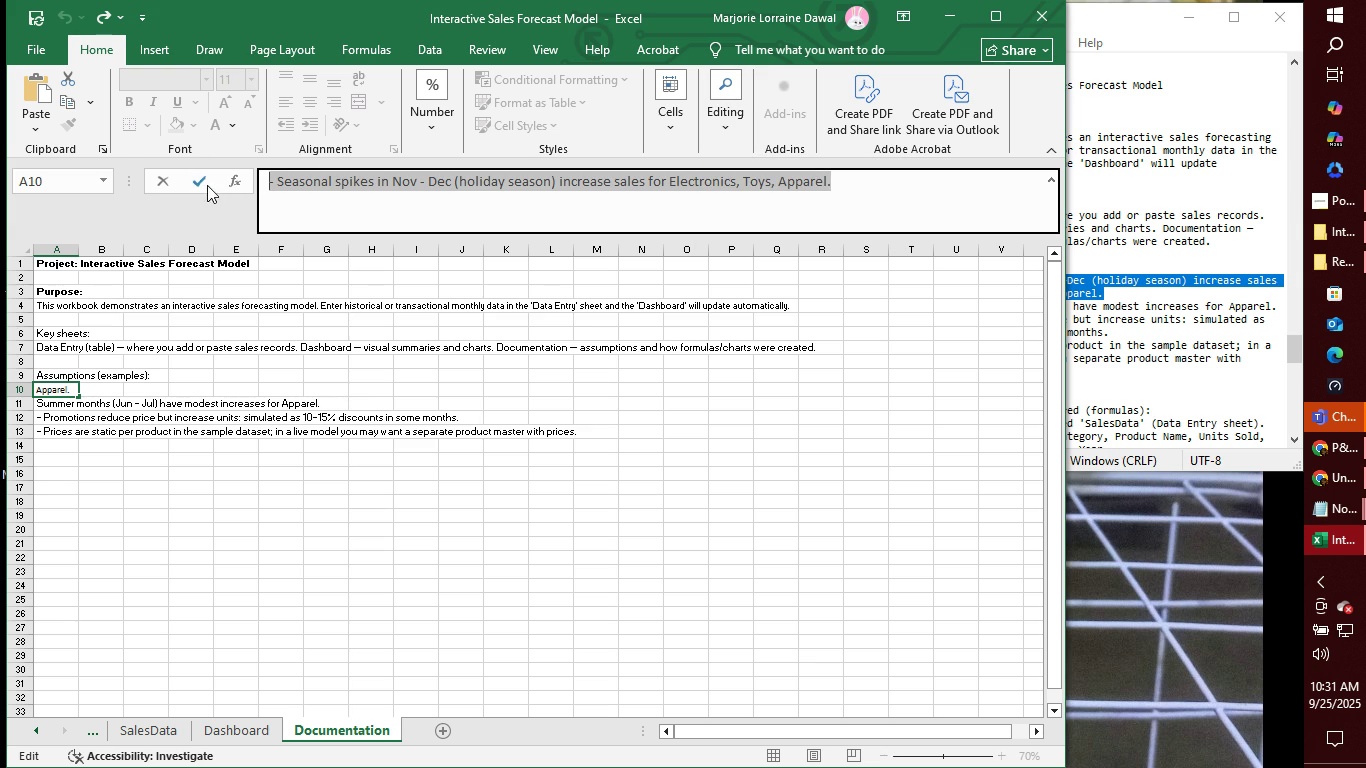 
left_click([840, 186])
 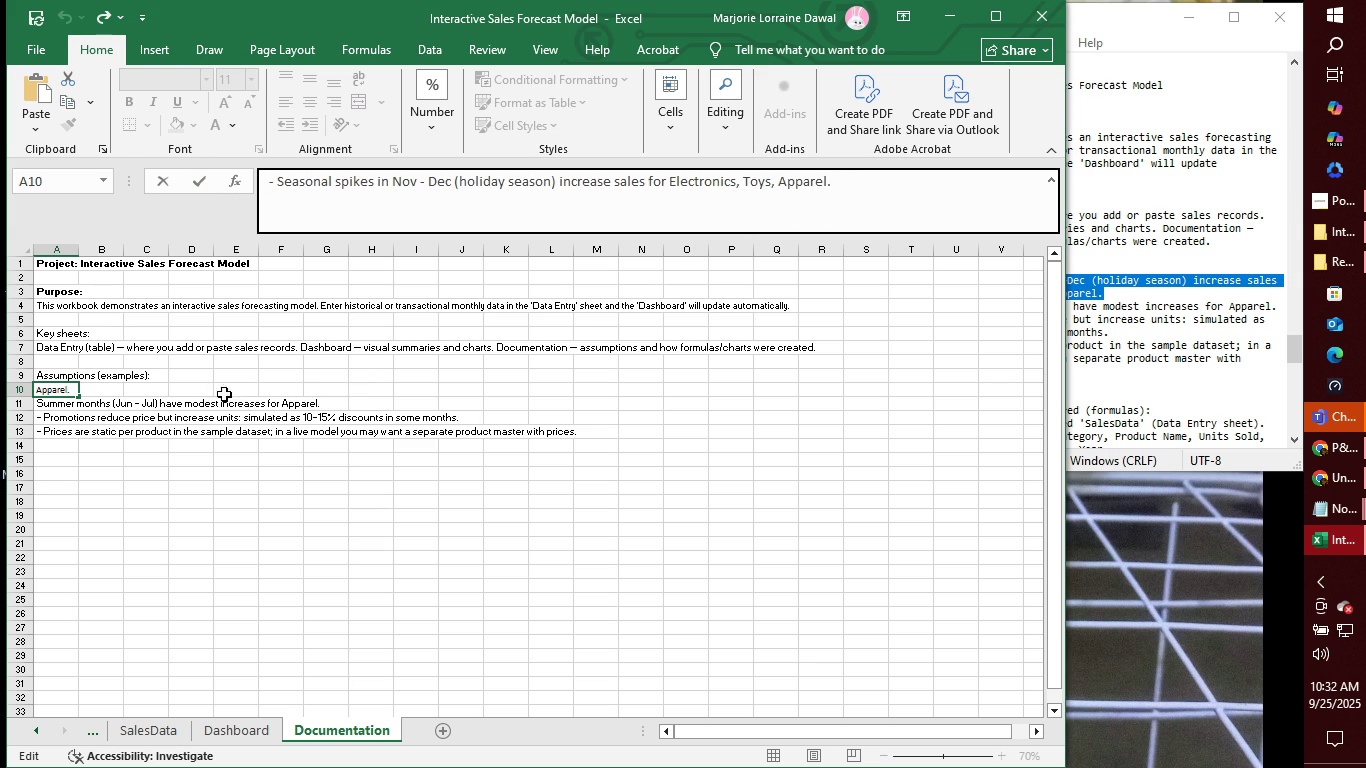 
left_click([206, 406])